 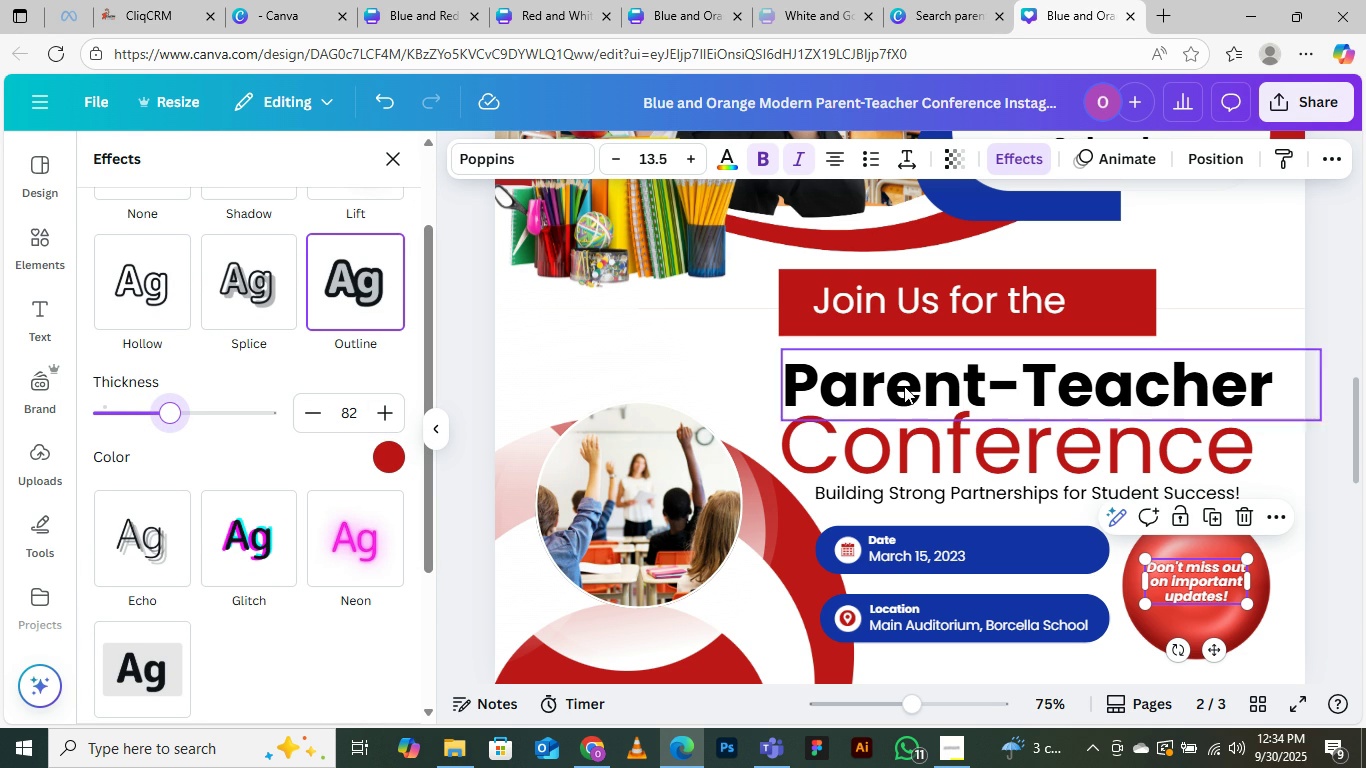 
left_click([1338, 550])
 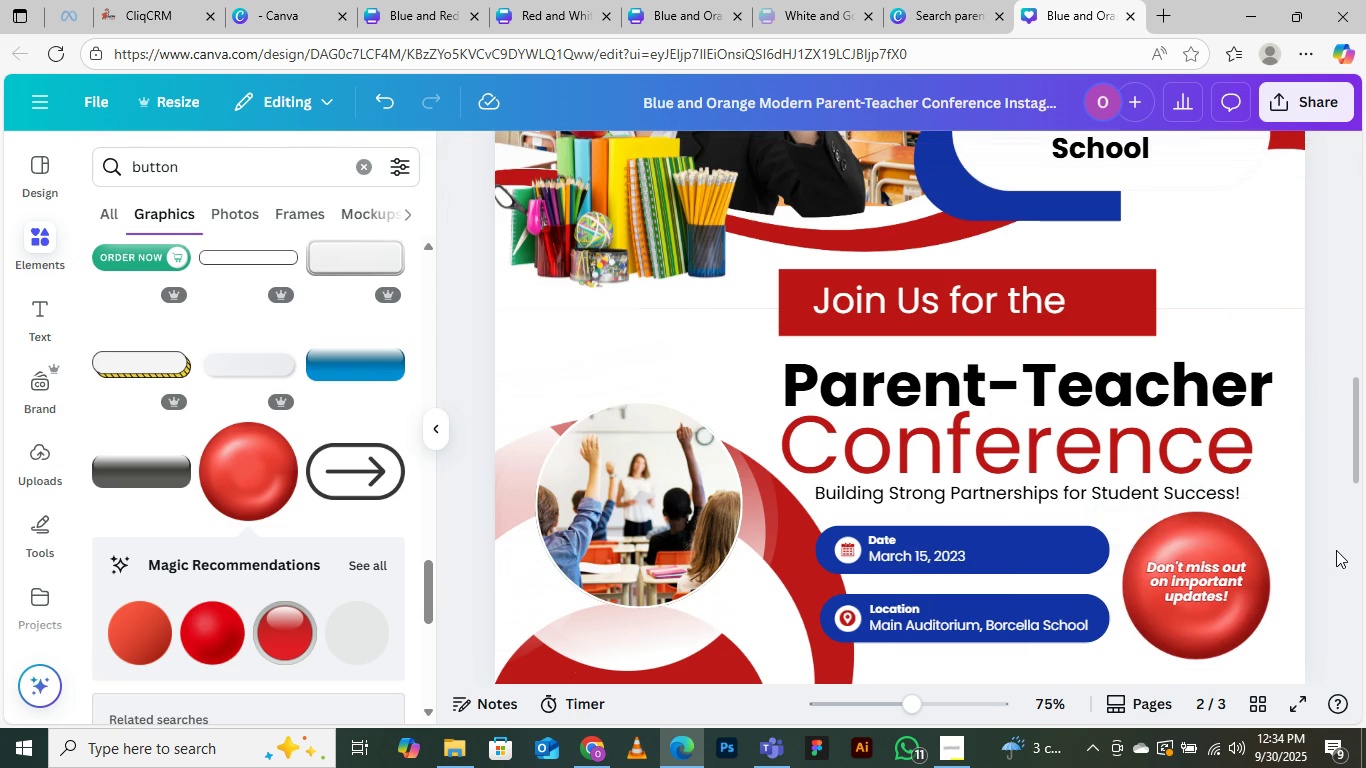 
left_click([1336, 550])
 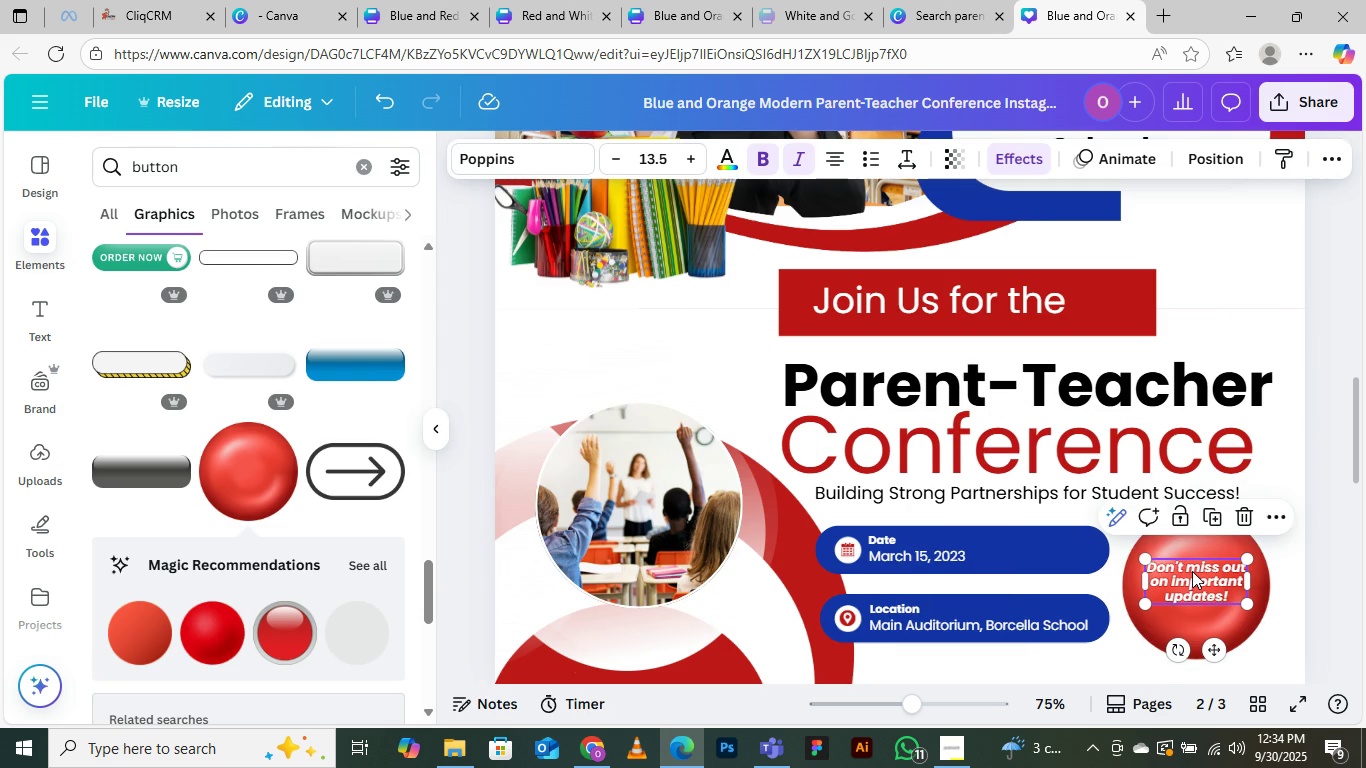 
left_click([1192, 571])
 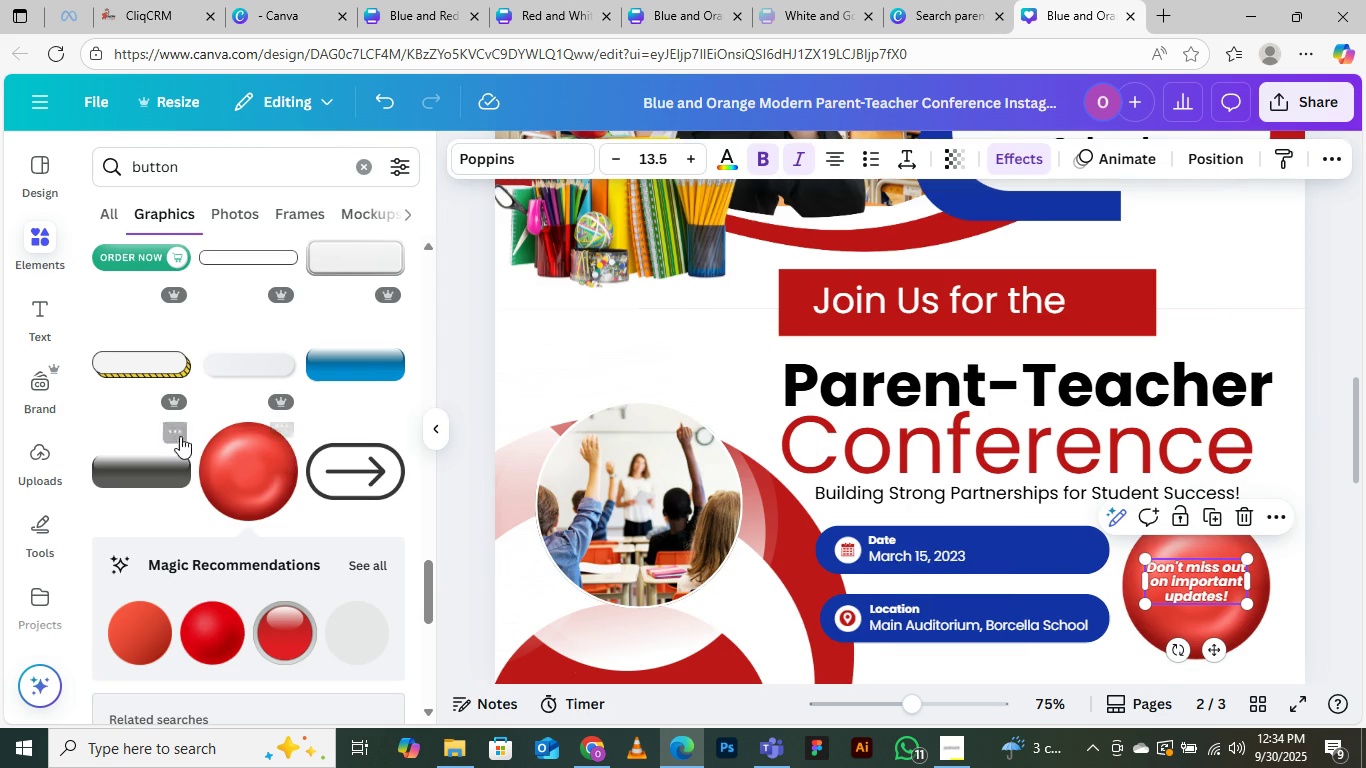 
scroll: coordinate [243, 427], scroll_direction: up, amount: 10.0
 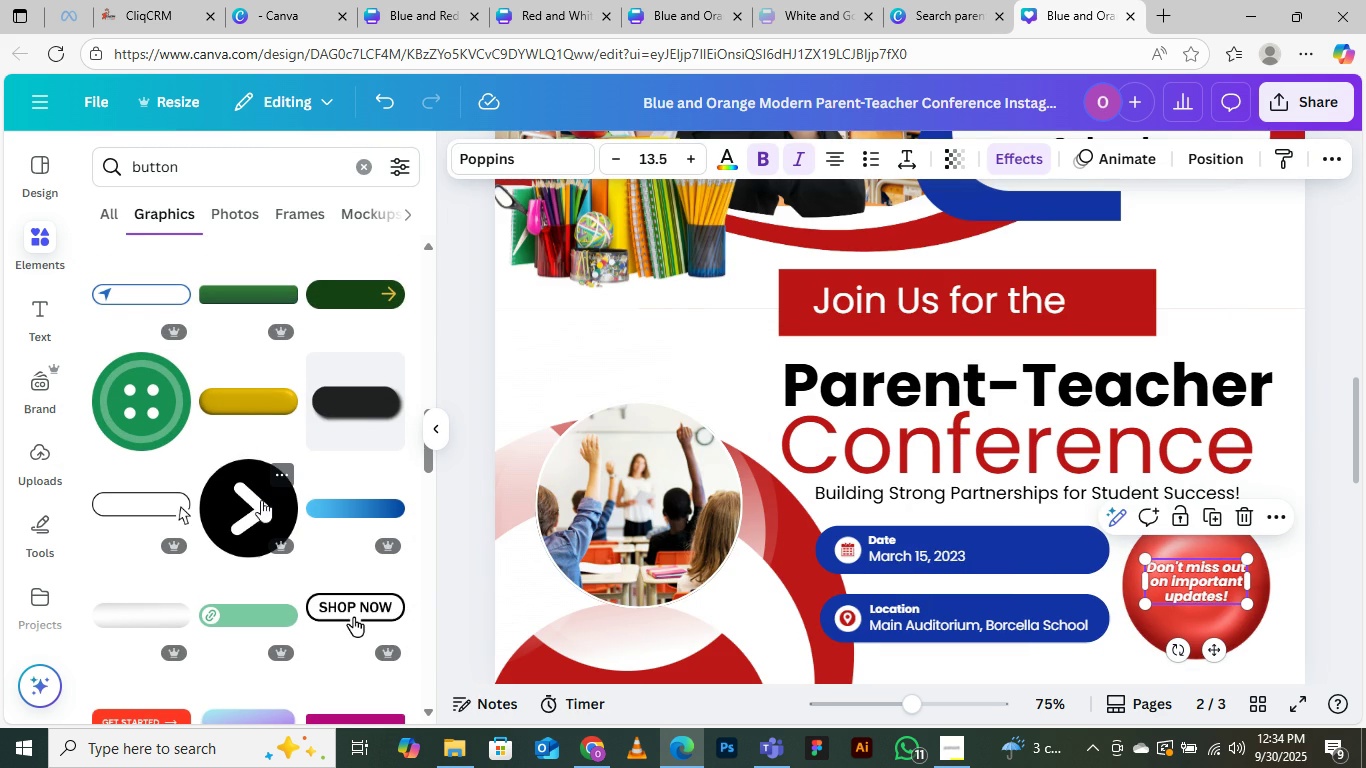 
left_click([250, 511])